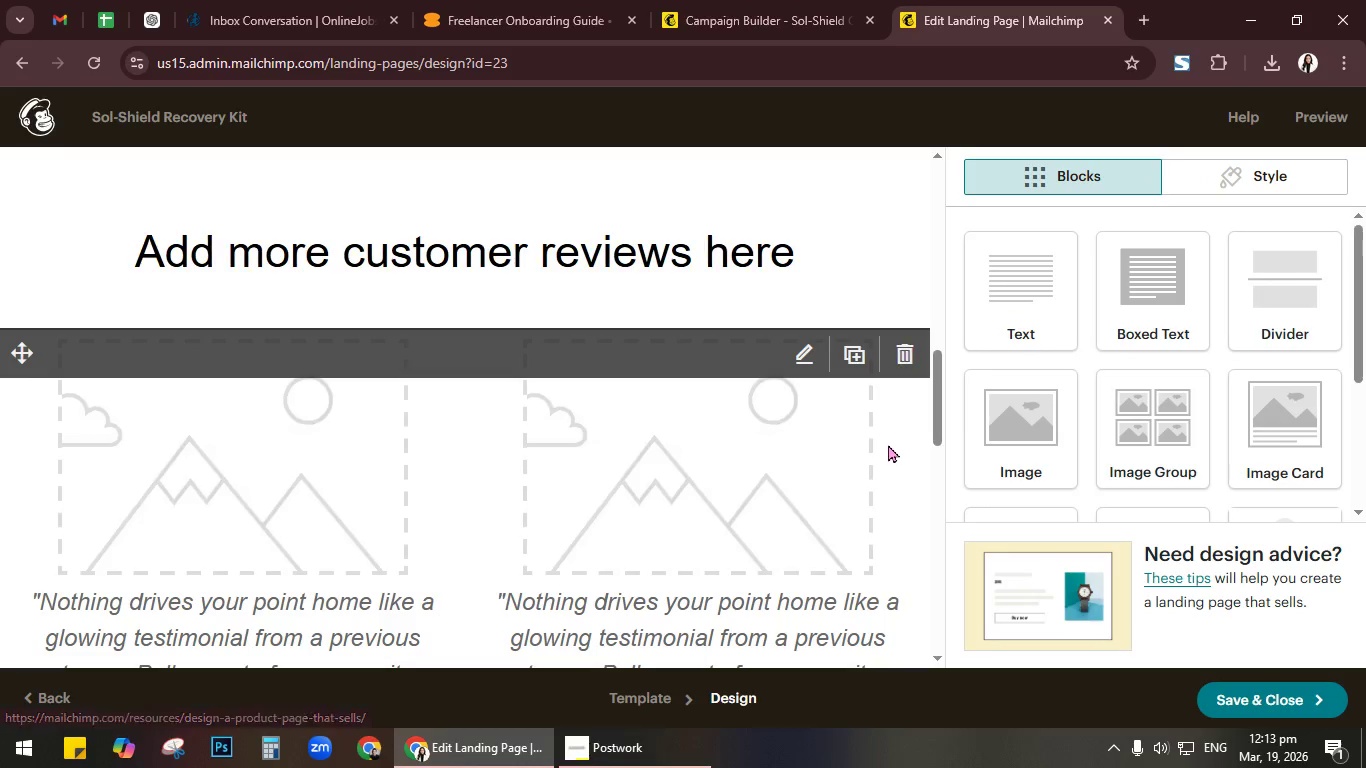 
left_click([913, 357])
 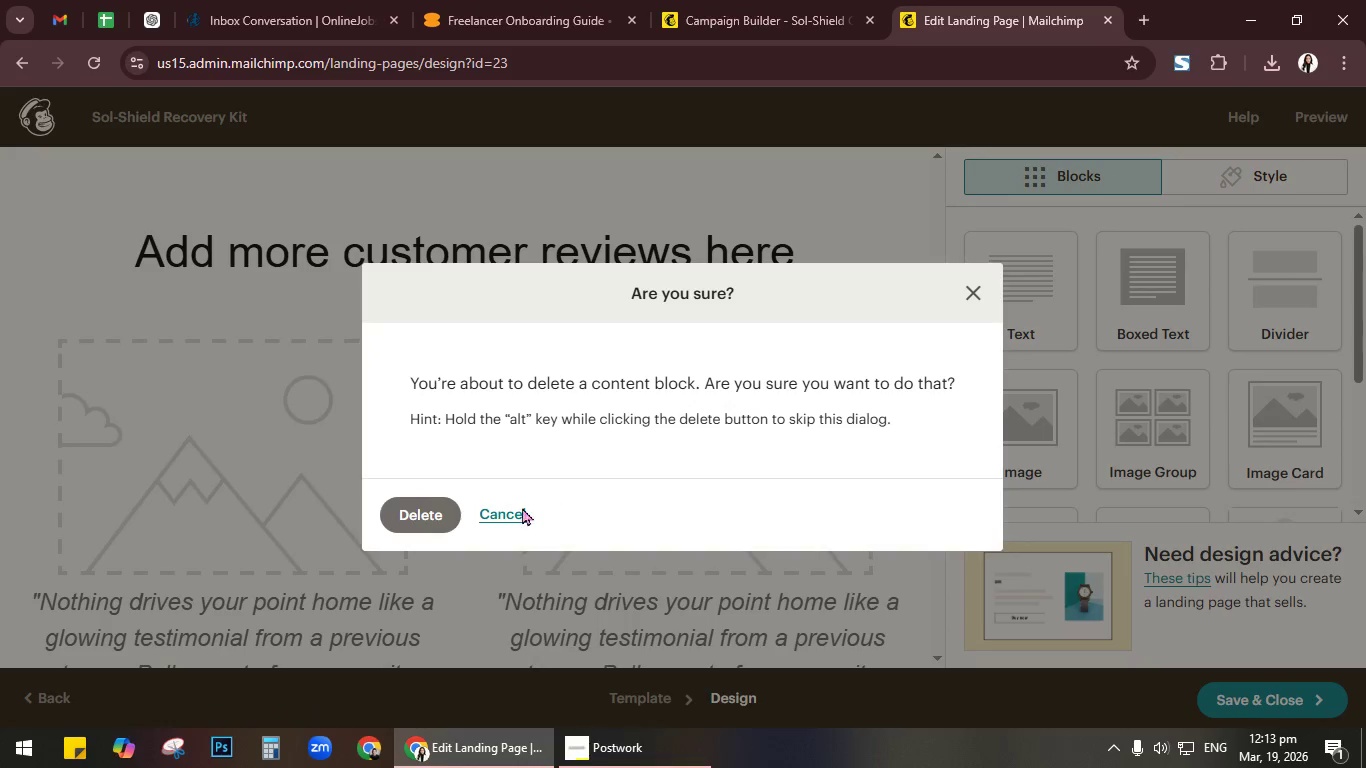 
left_click([447, 515])
 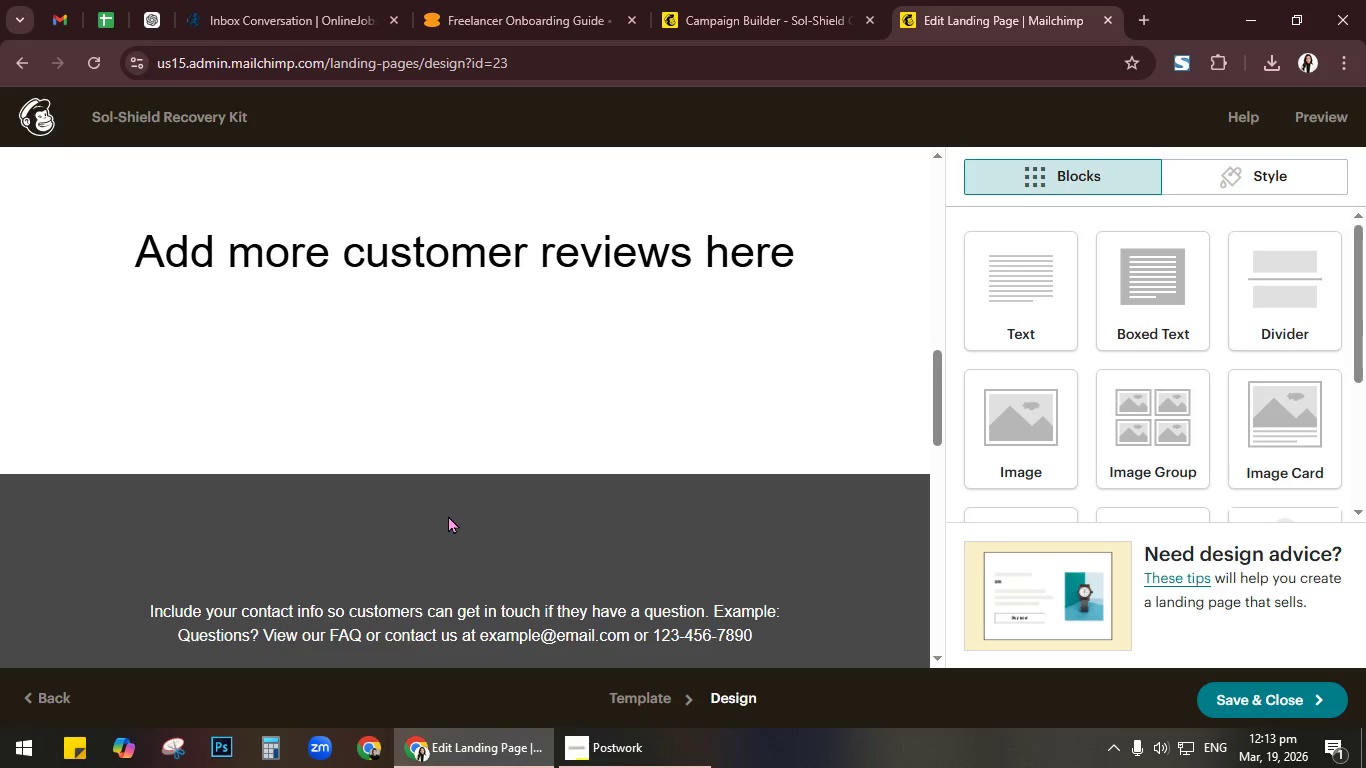 
scroll: coordinate [1100, 405], scroll_direction: down, amount: 4.0
 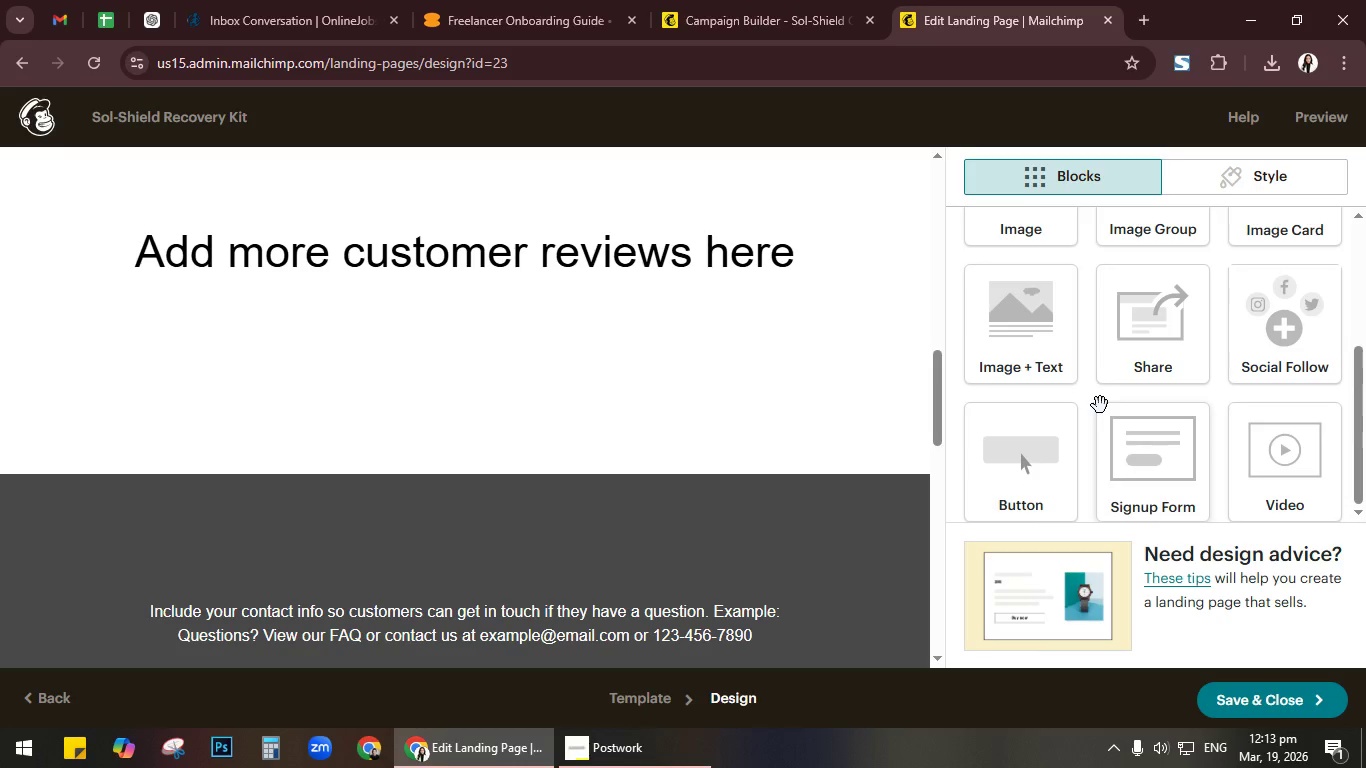 
scroll: coordinate [750, 371], scroll_direction: up, amount: 7.0
 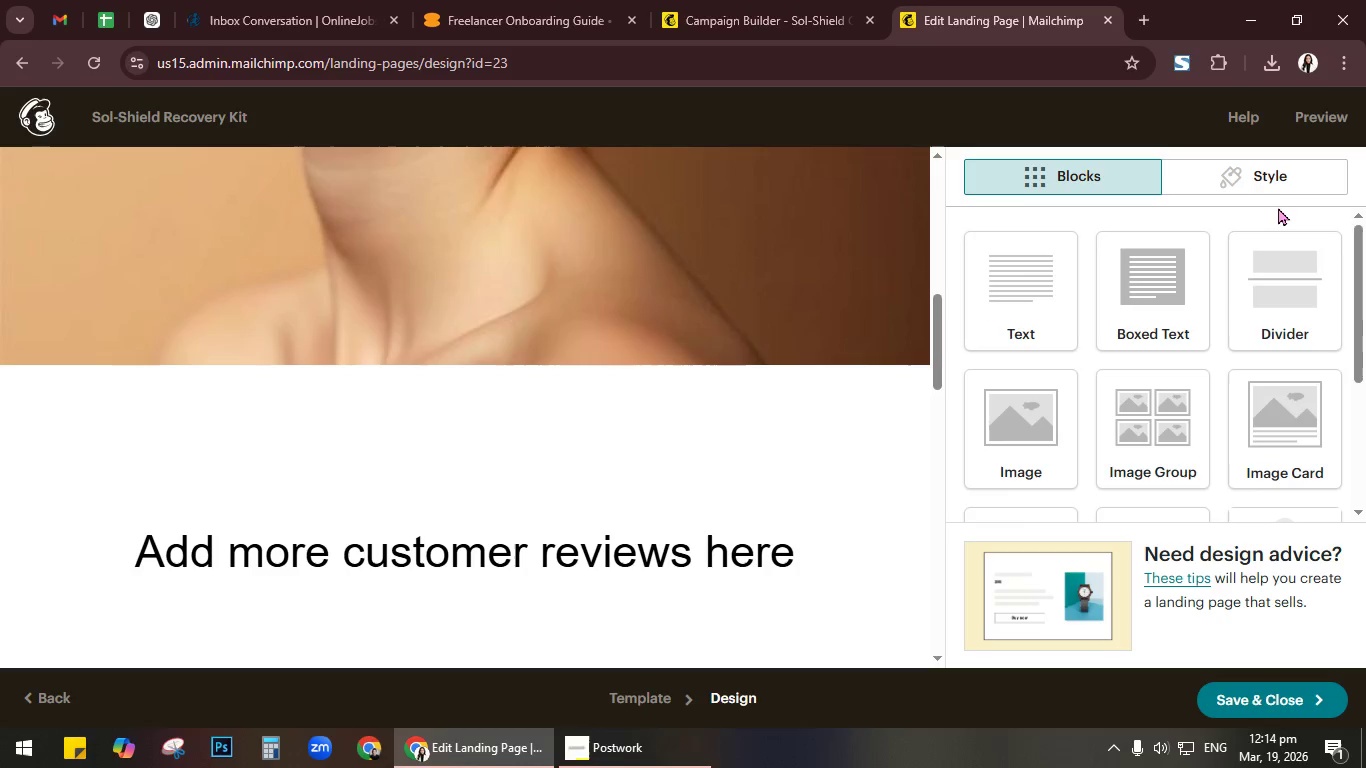 
left_click([1272, 189])
 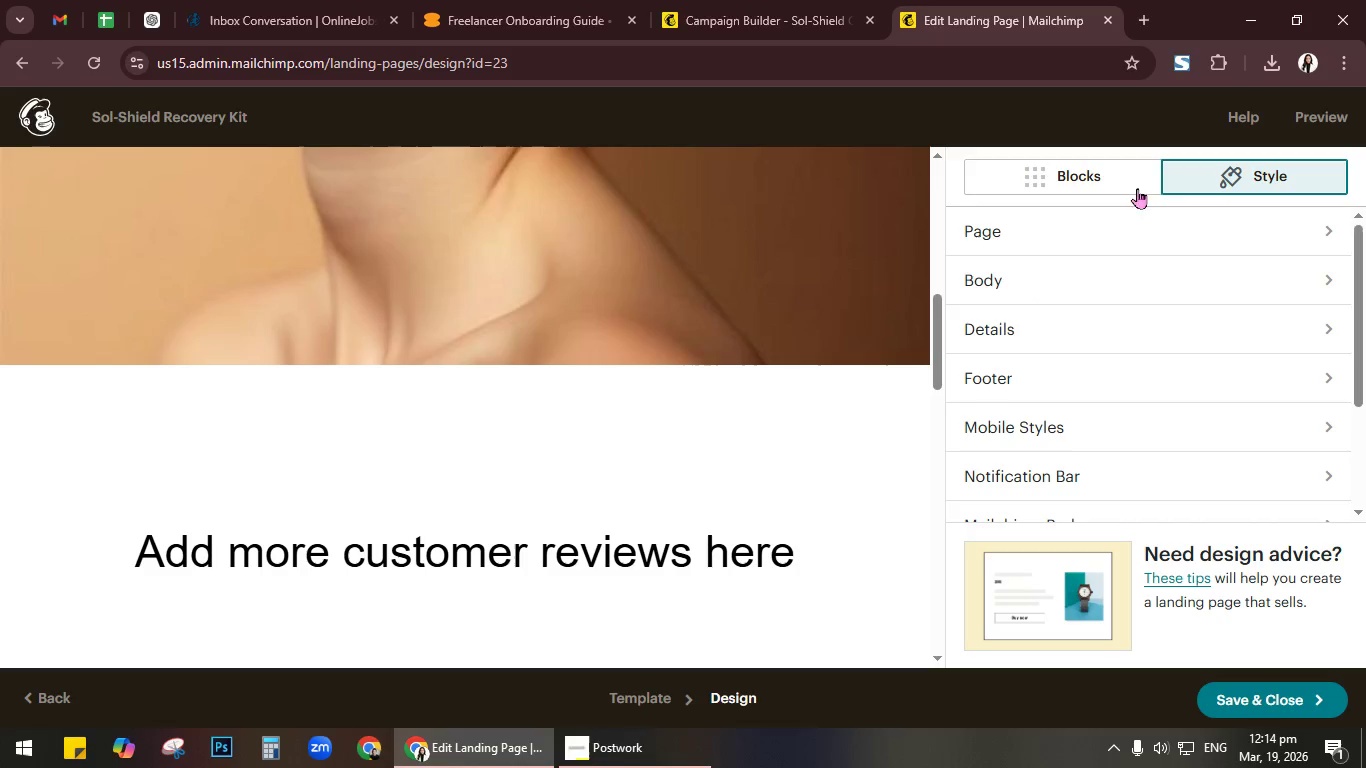 
left_click([1104, 184])
 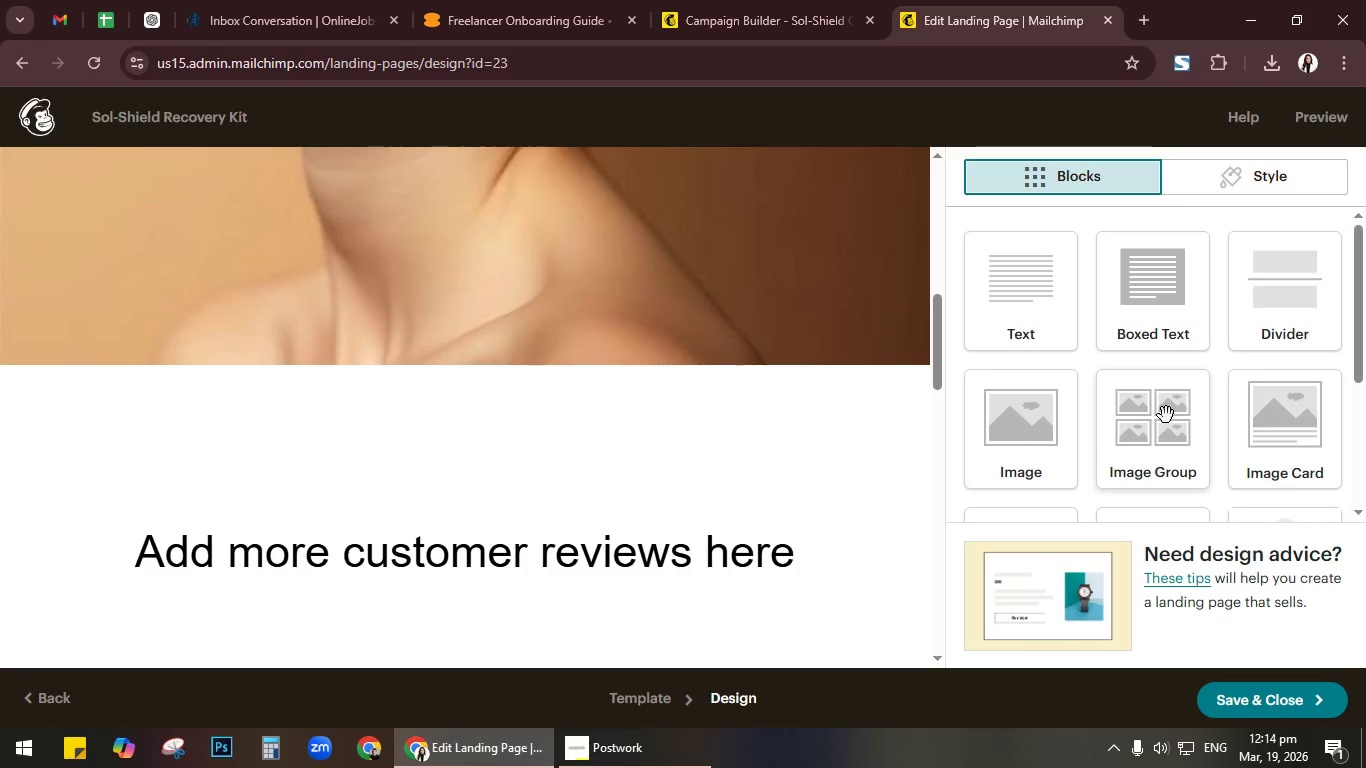 
left_click_drag(start_coordinate=[1288, 300], to_coordinate=[809, 440])
 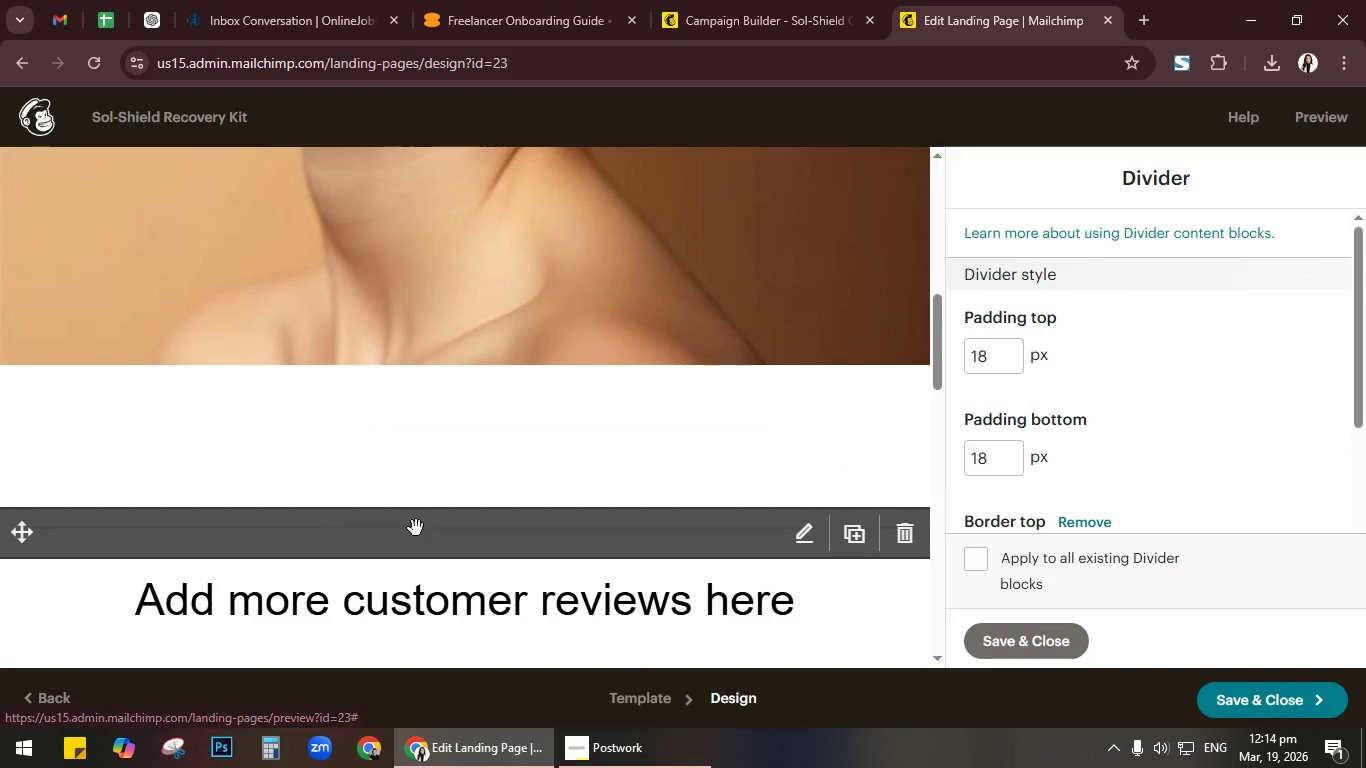 
wait(5.03)
 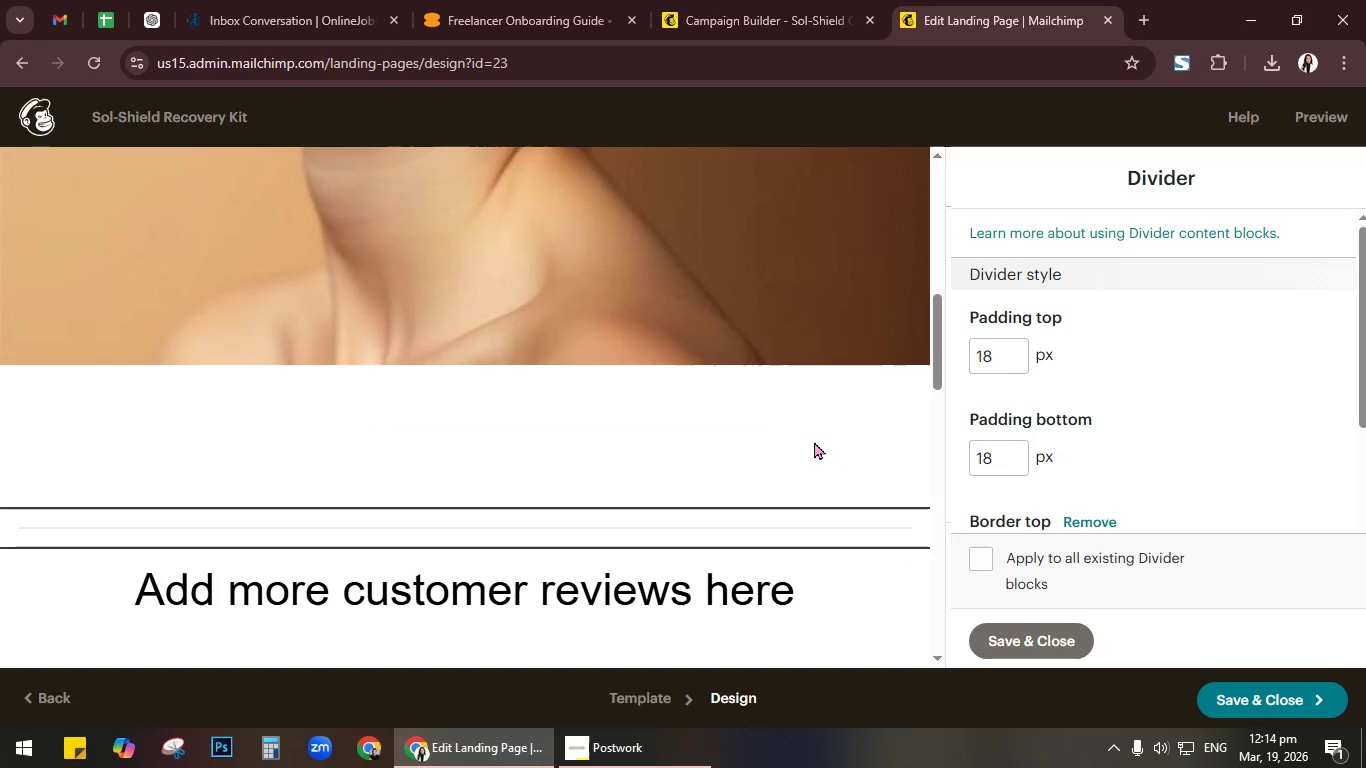 
left_click_drag(start_coordinate=[22, 536], to_coordinate=[5, 343])
 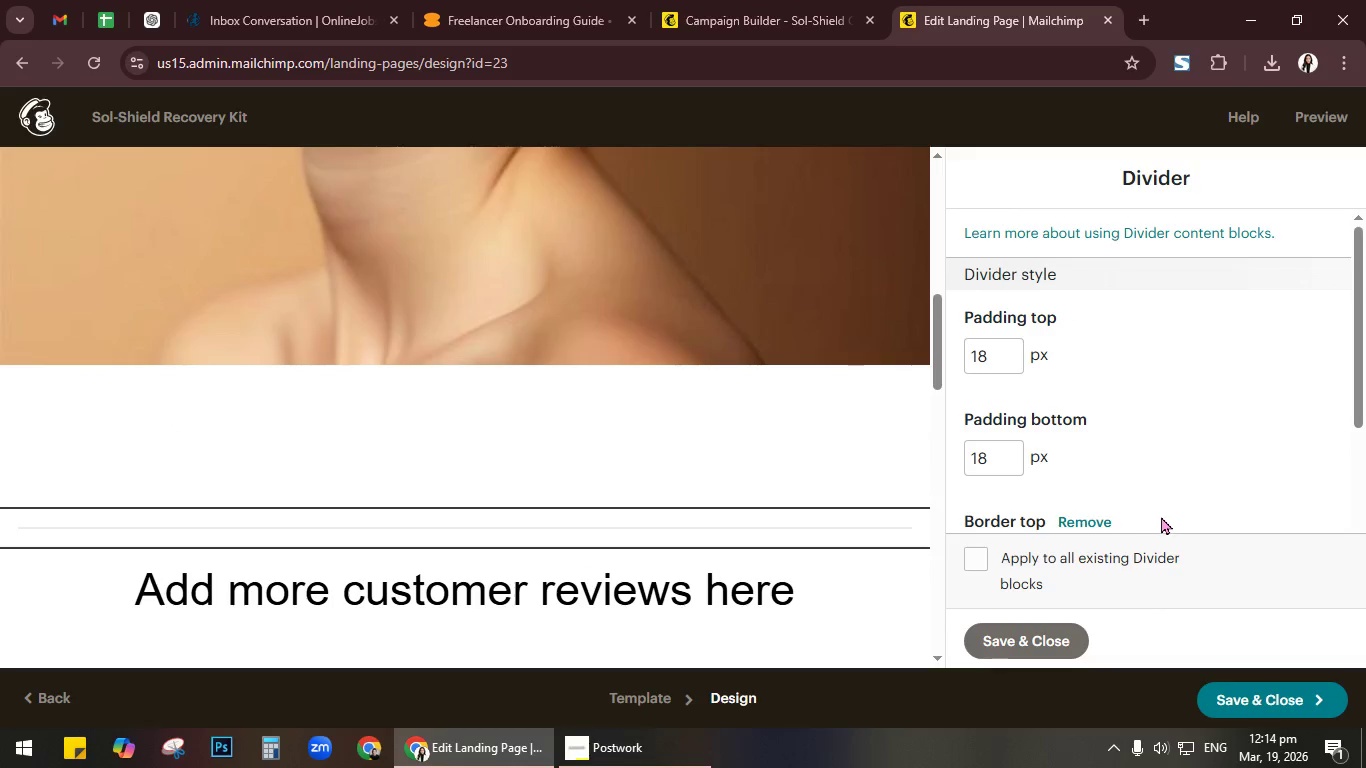 
left_click([974, 558])
 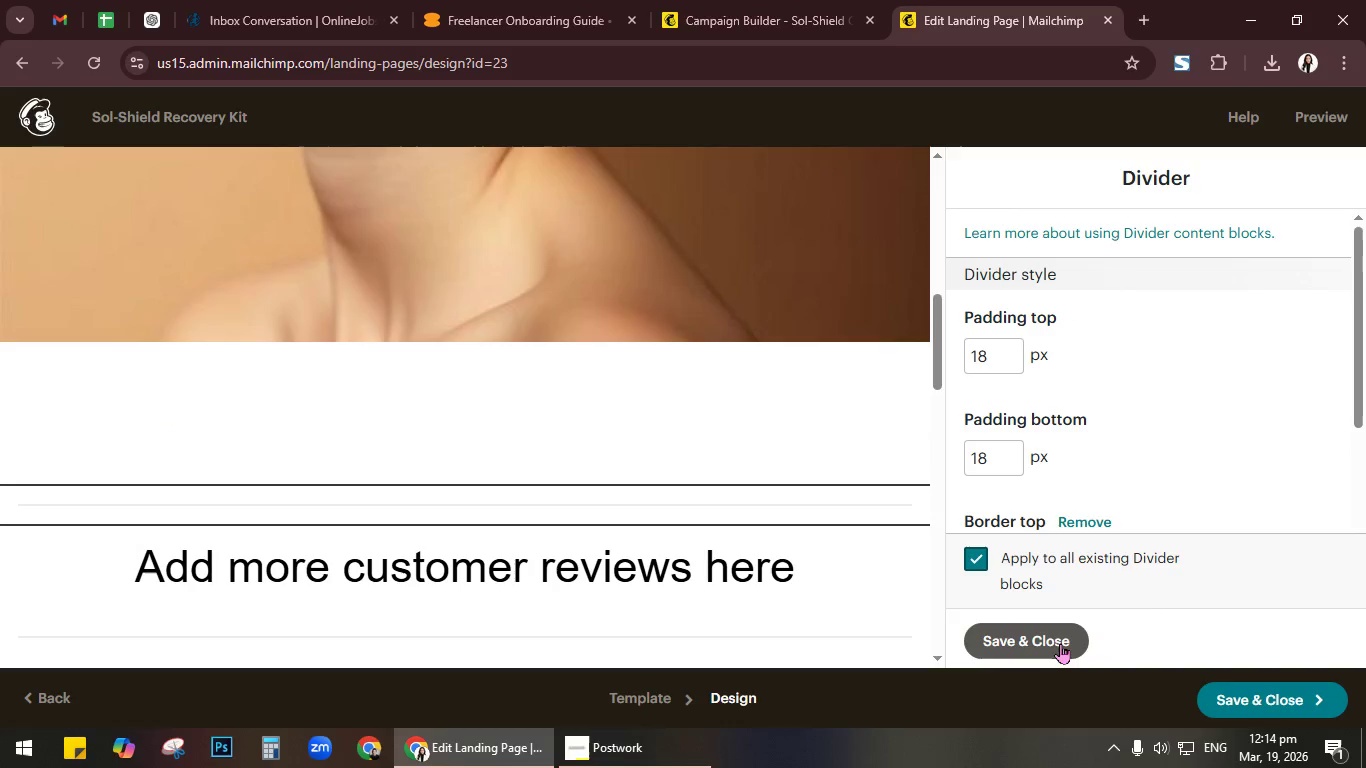 
left_click([1059, 643])
 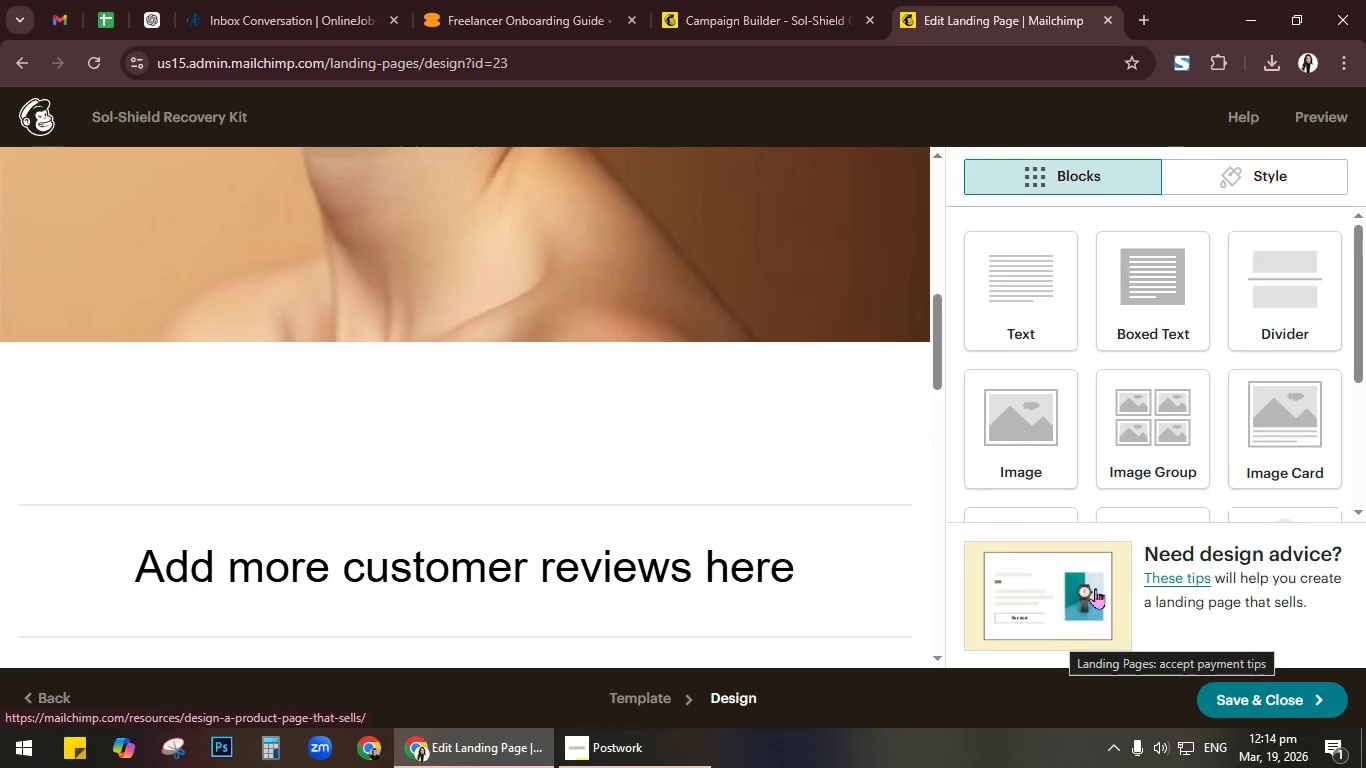 
left_click([1282, 421])
 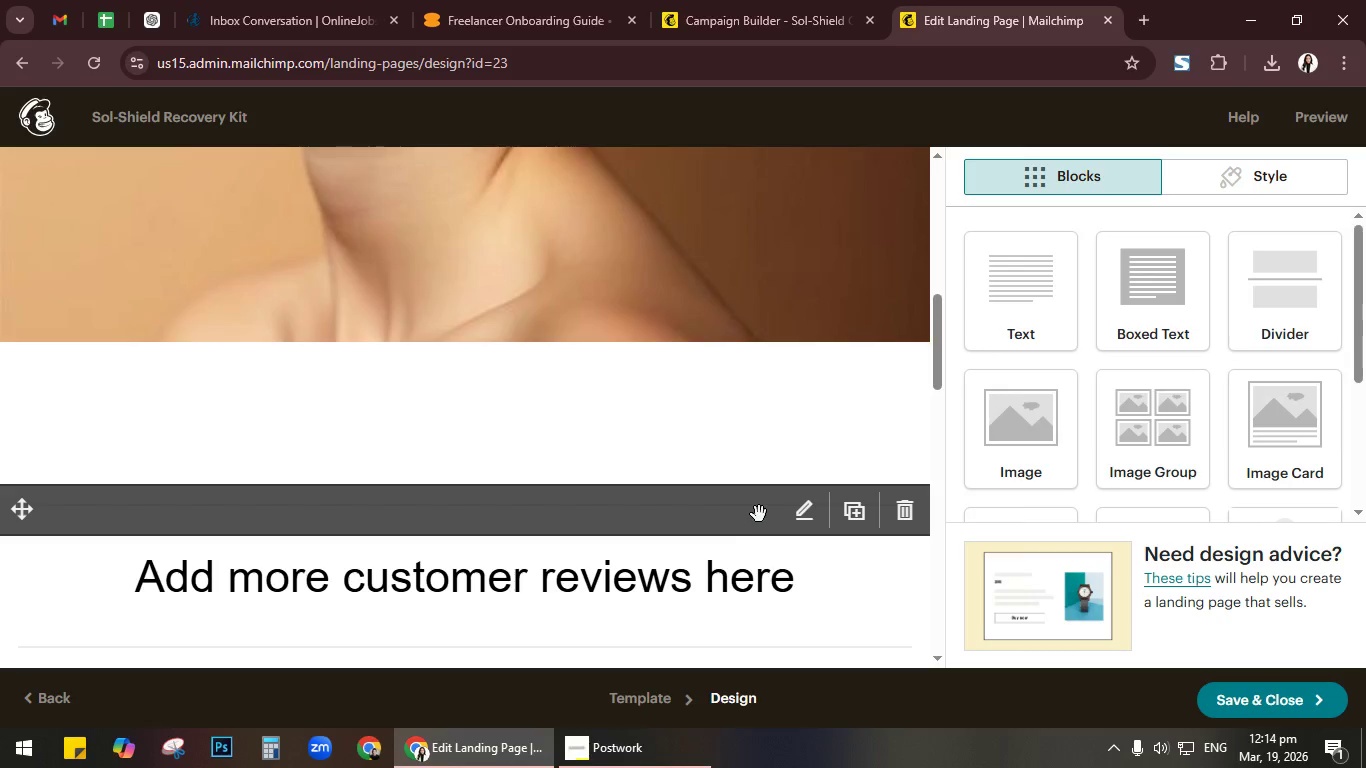 
scroll: coordinate [758, 505], scroll_direction: down, amount: 2.0
 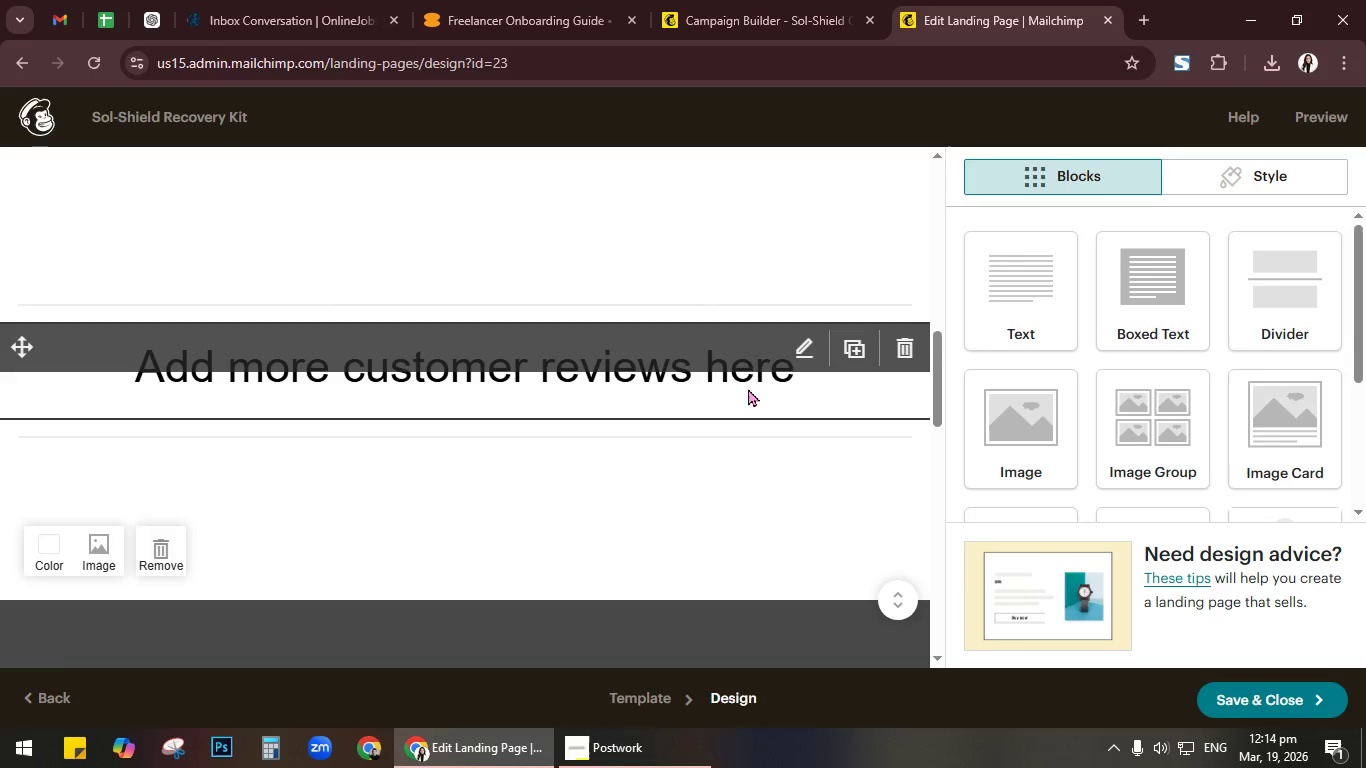 
left_click([793, 388])
 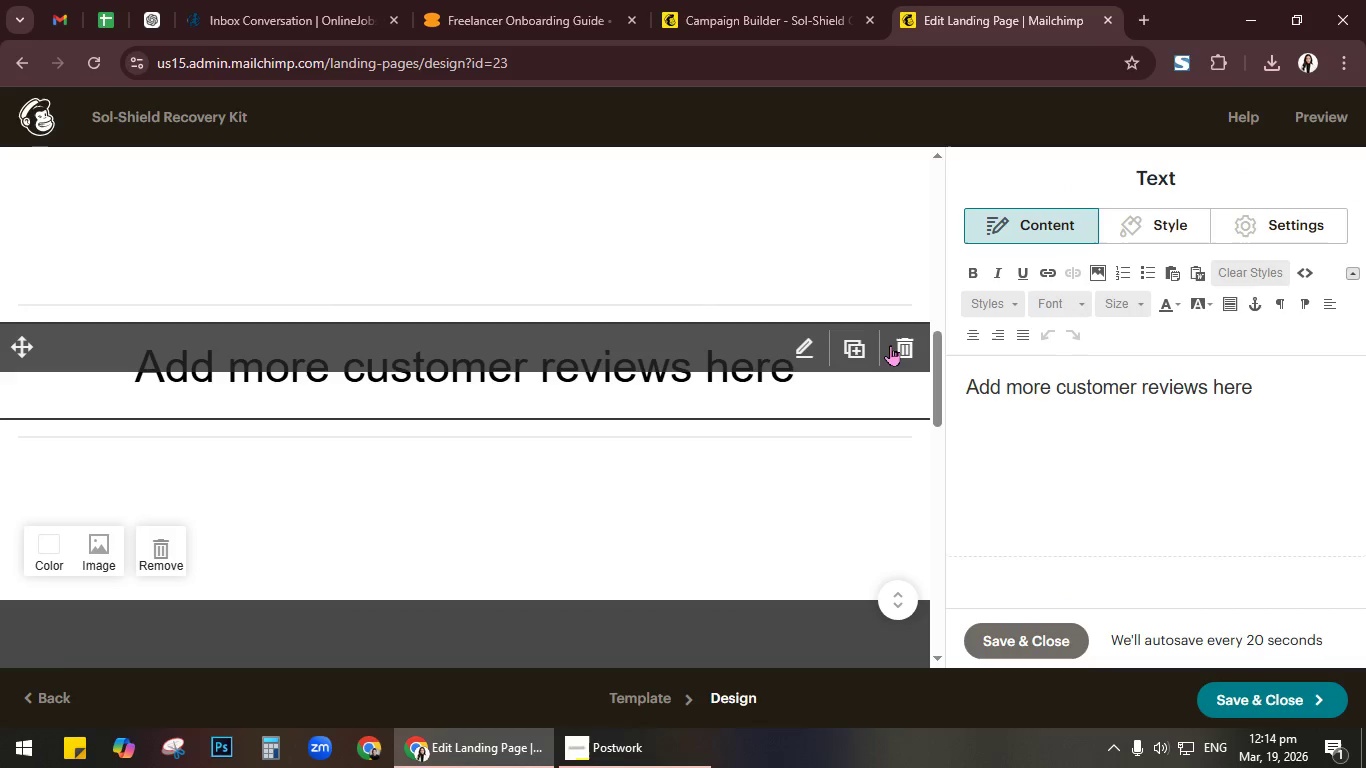 
left_click([901, 343])
 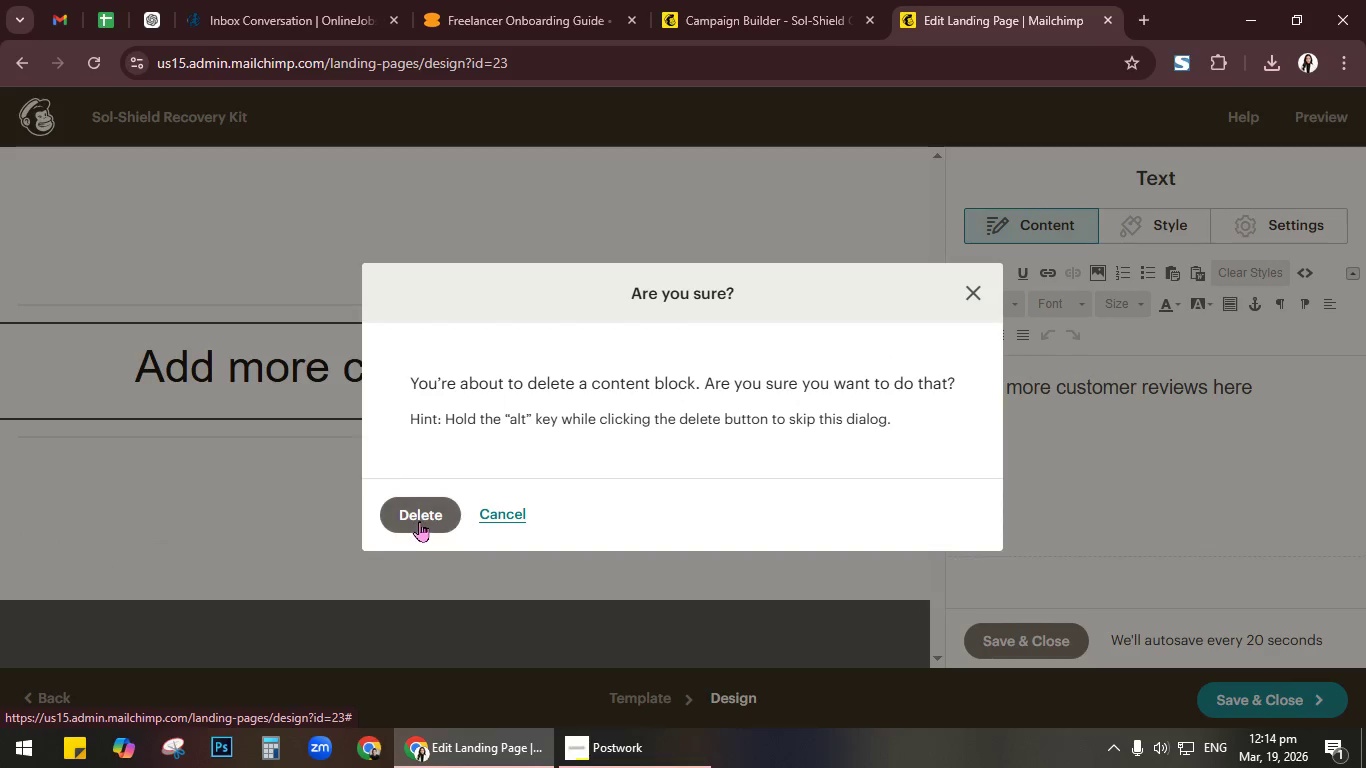 
left_click([432, 510])
 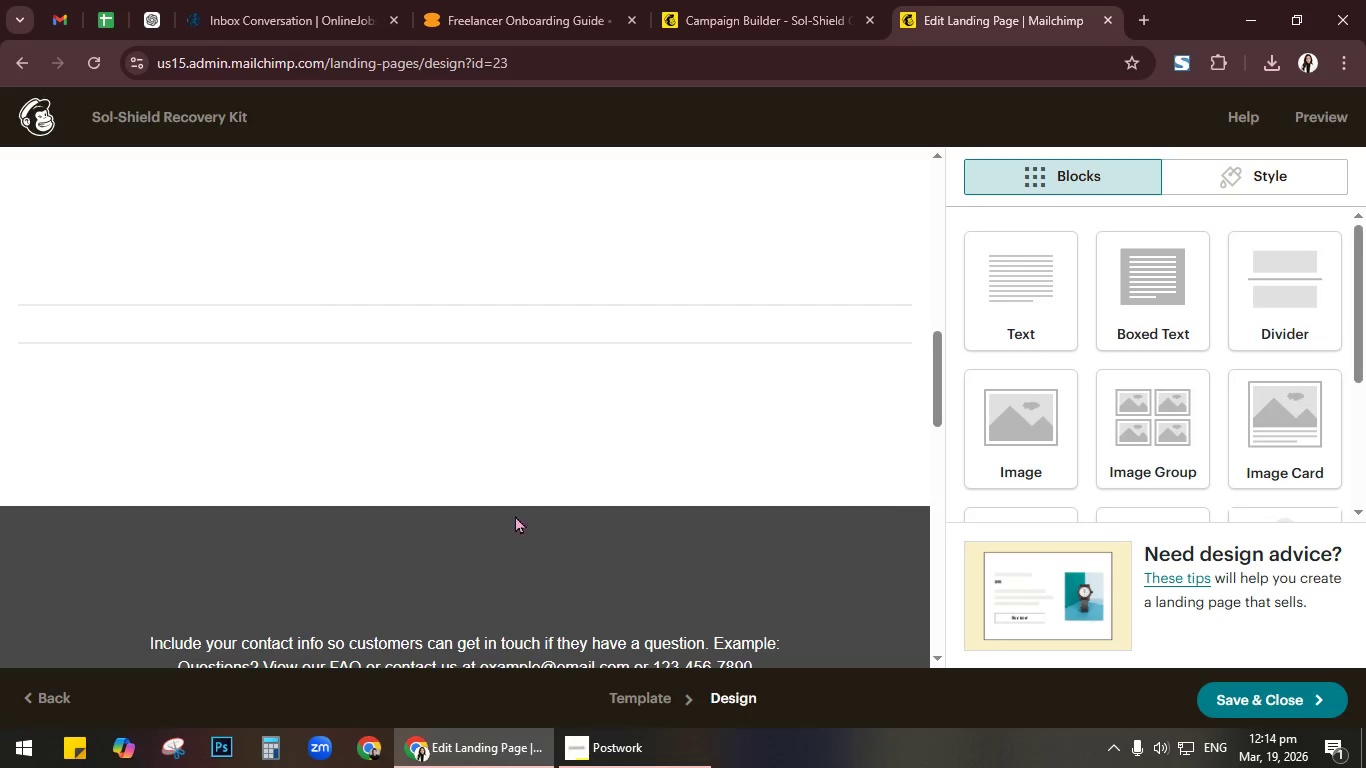 
scroll: coordinate [658, 462], scroll_direction: up, amount: 1.0
 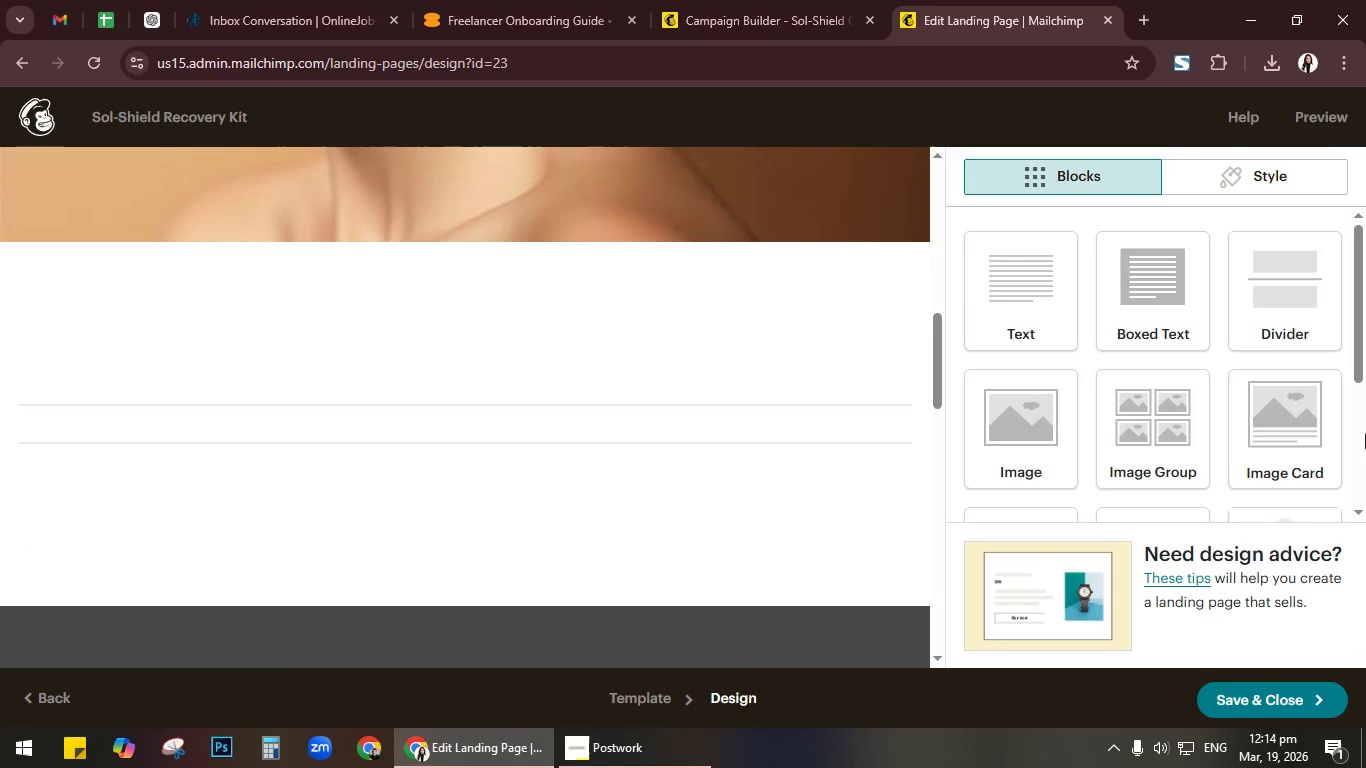 
left_click_drag(start_coordinate=[1273, 430], to_coordinate=[574, 537])
 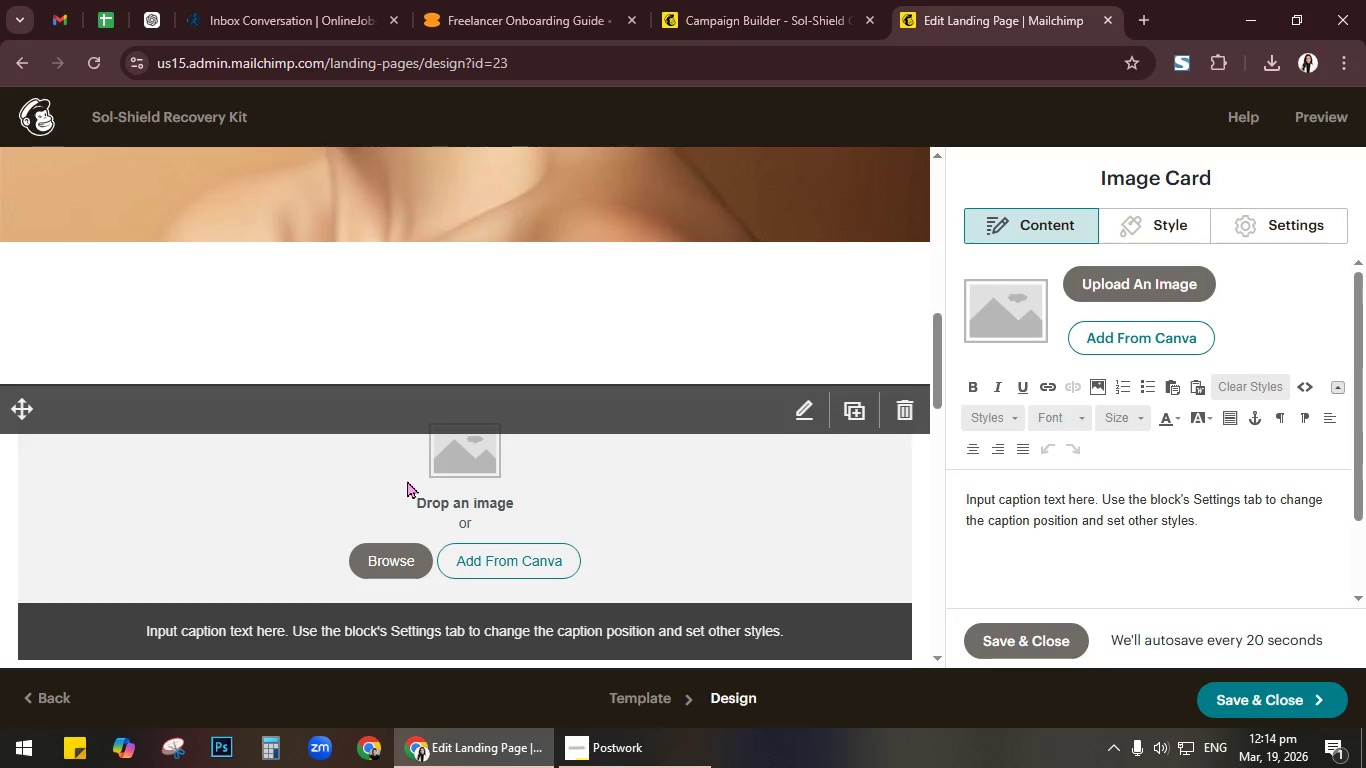 
scroll: coordinate [659, 499], scroll_direction: up, amount: 4.0
 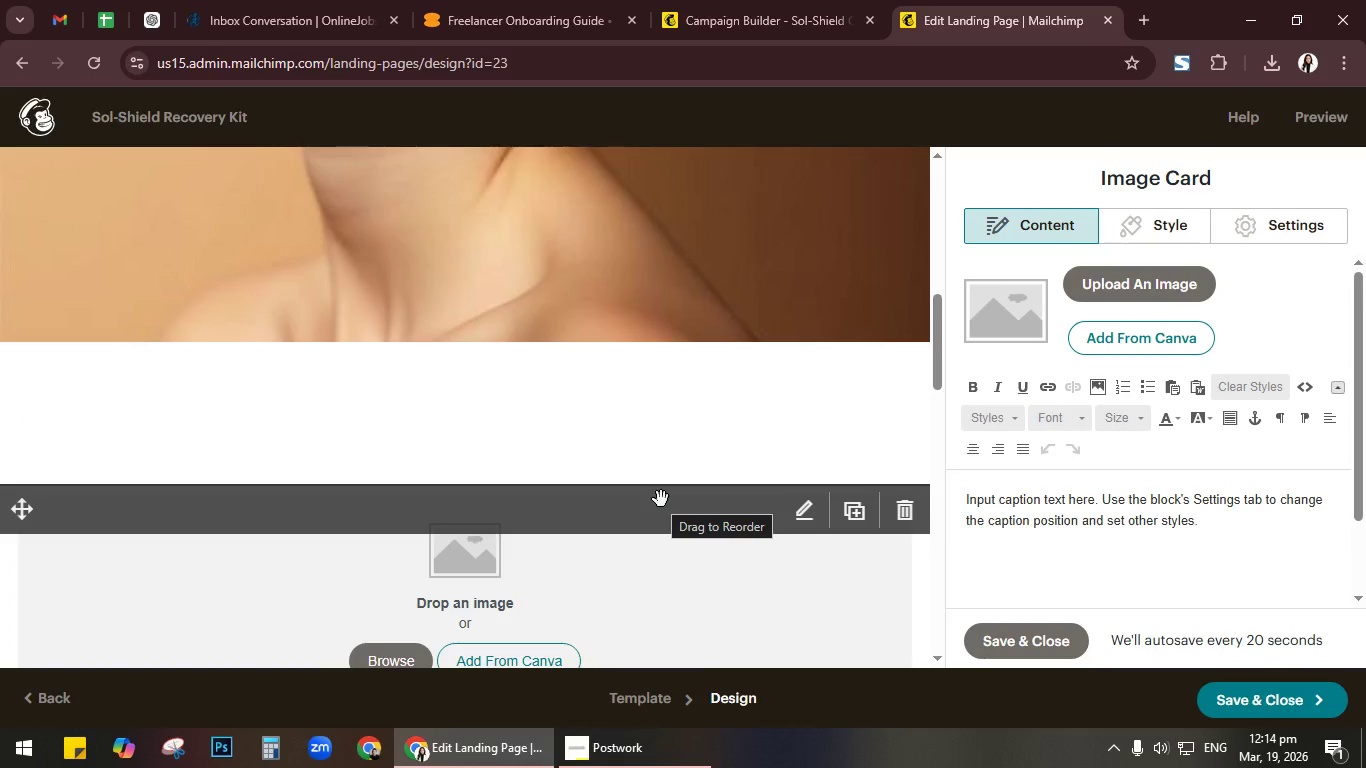 
scroll: coordinate [661, 497], scroll_direction: down, amount: 2.0
 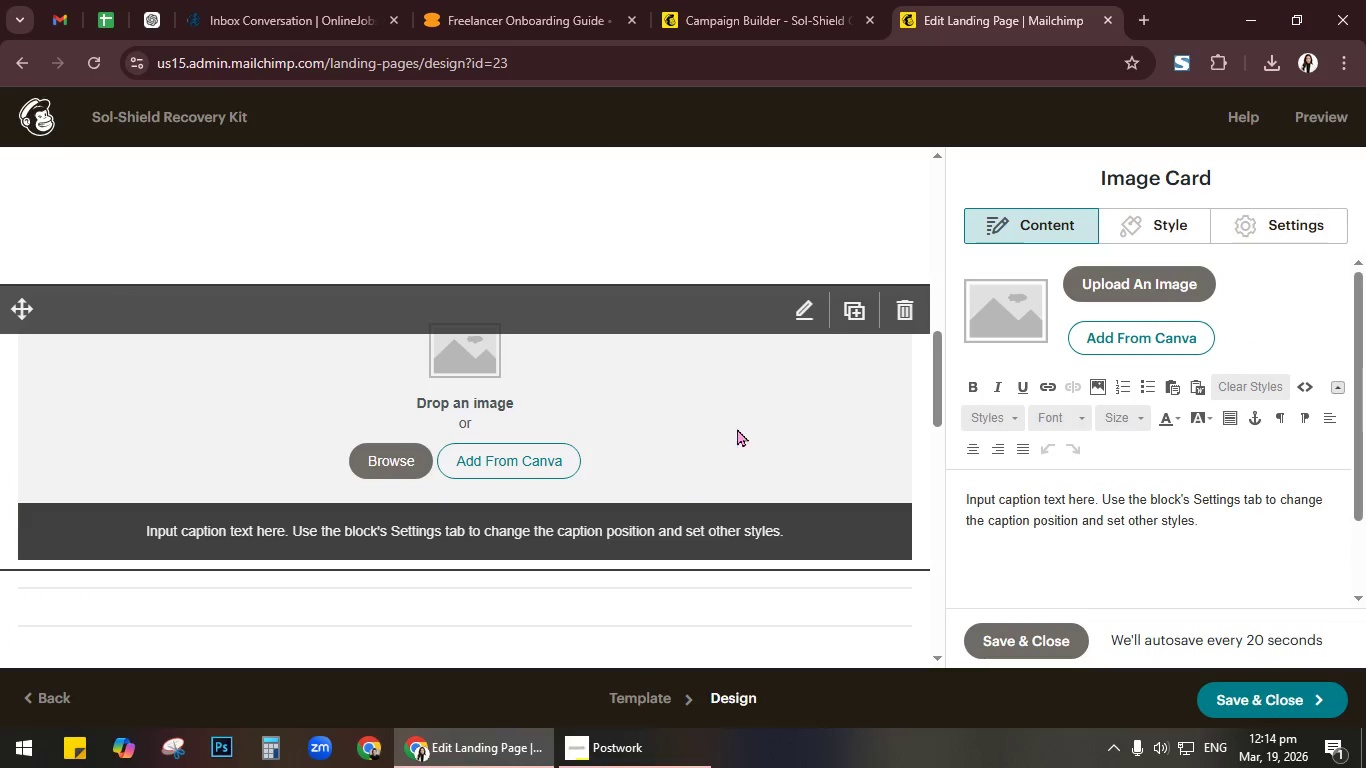 
left_click([907, 295])